 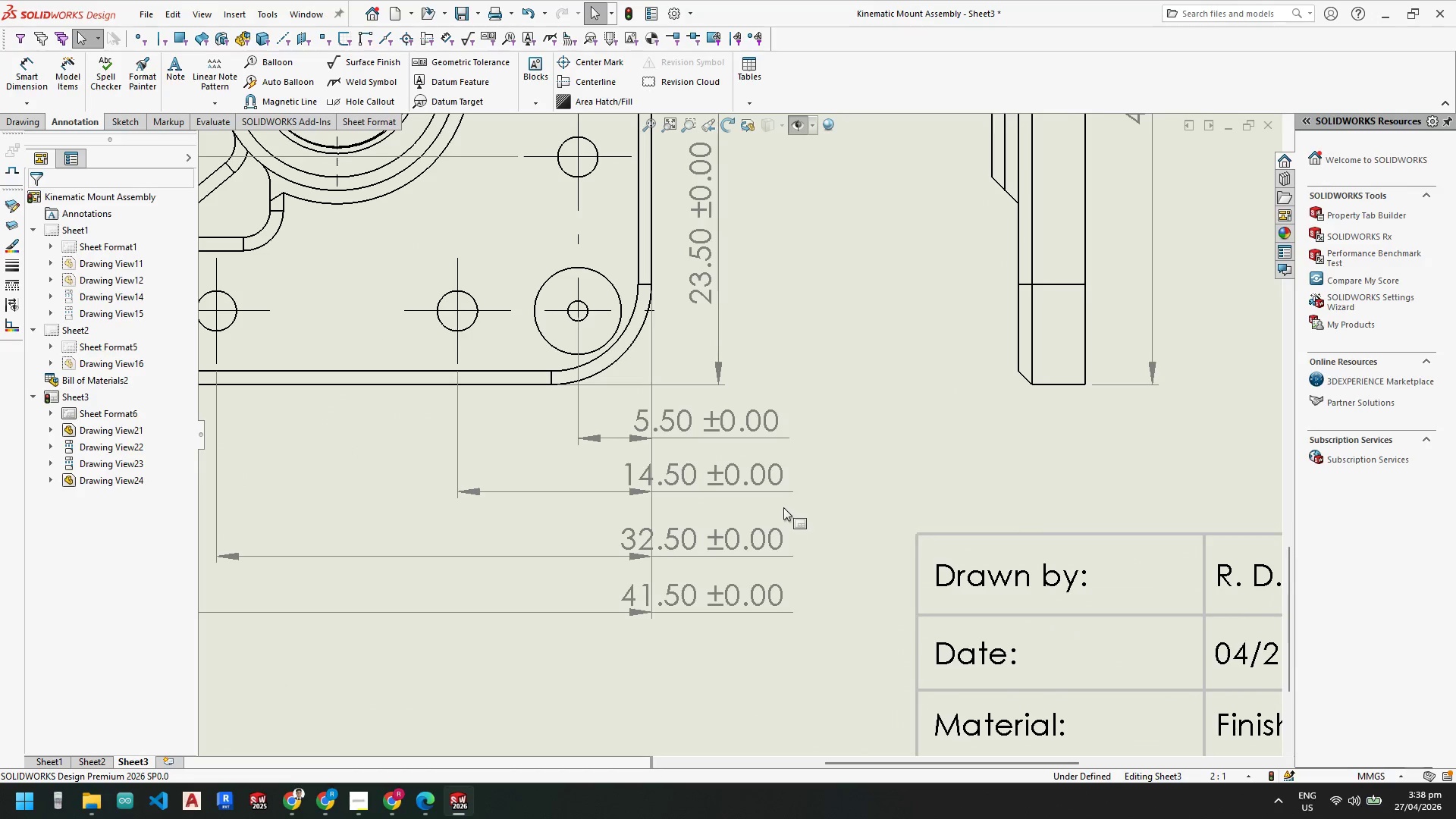 
scroll: coordinate [755, 461], scroll_direction: up, amount: 4.0
 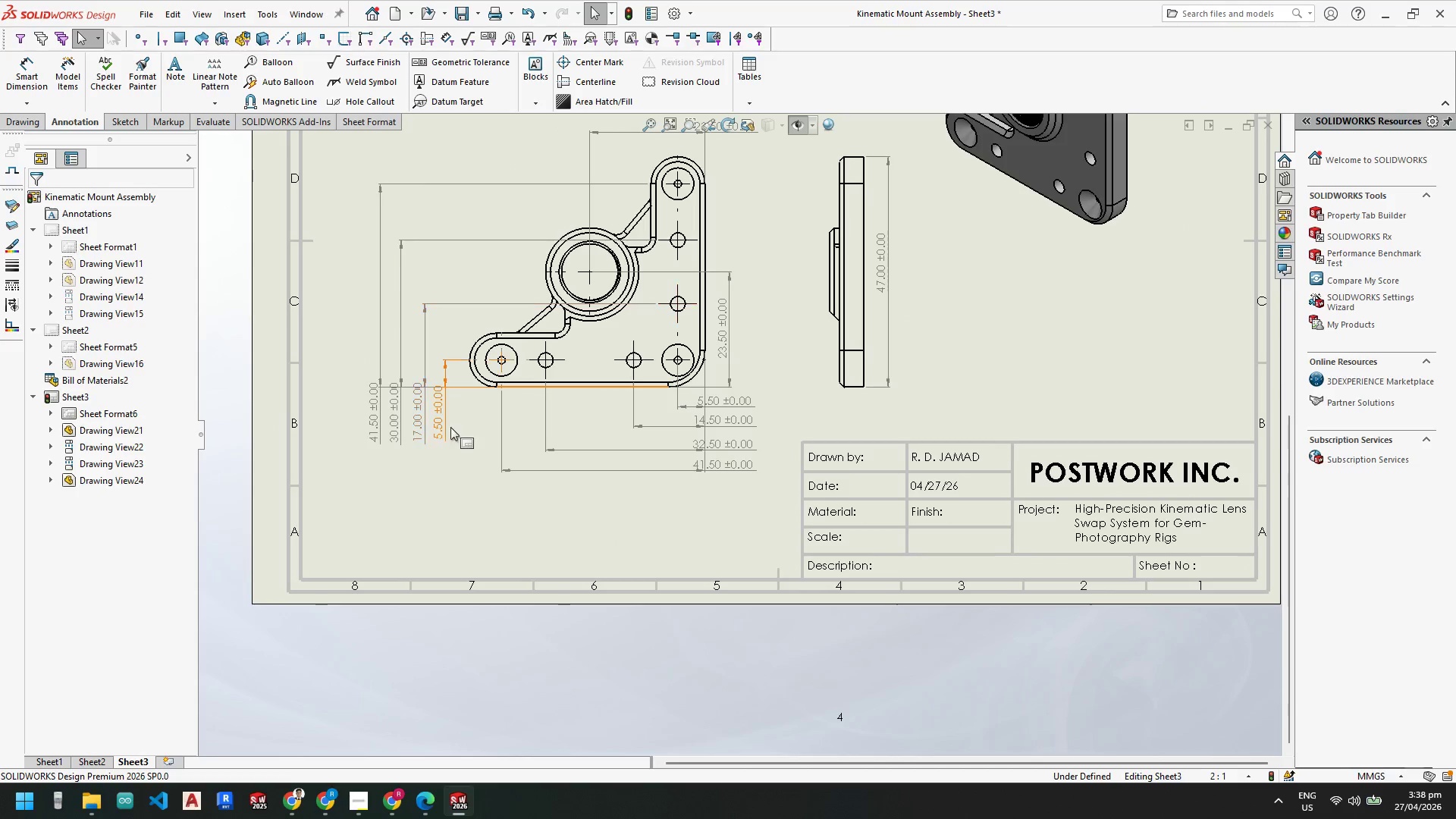 
left_click([440, 429])
 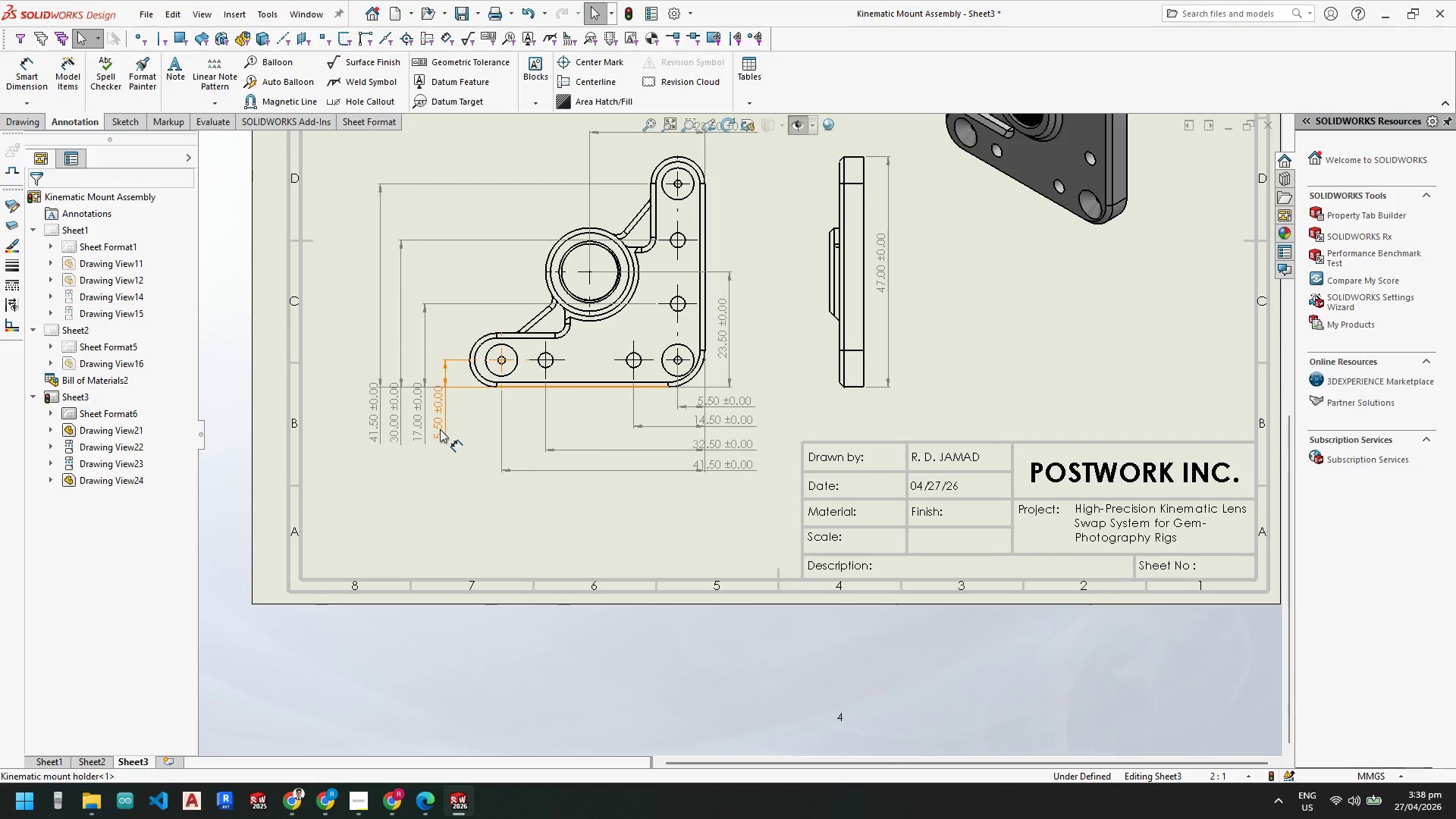 
key(Control+A)
 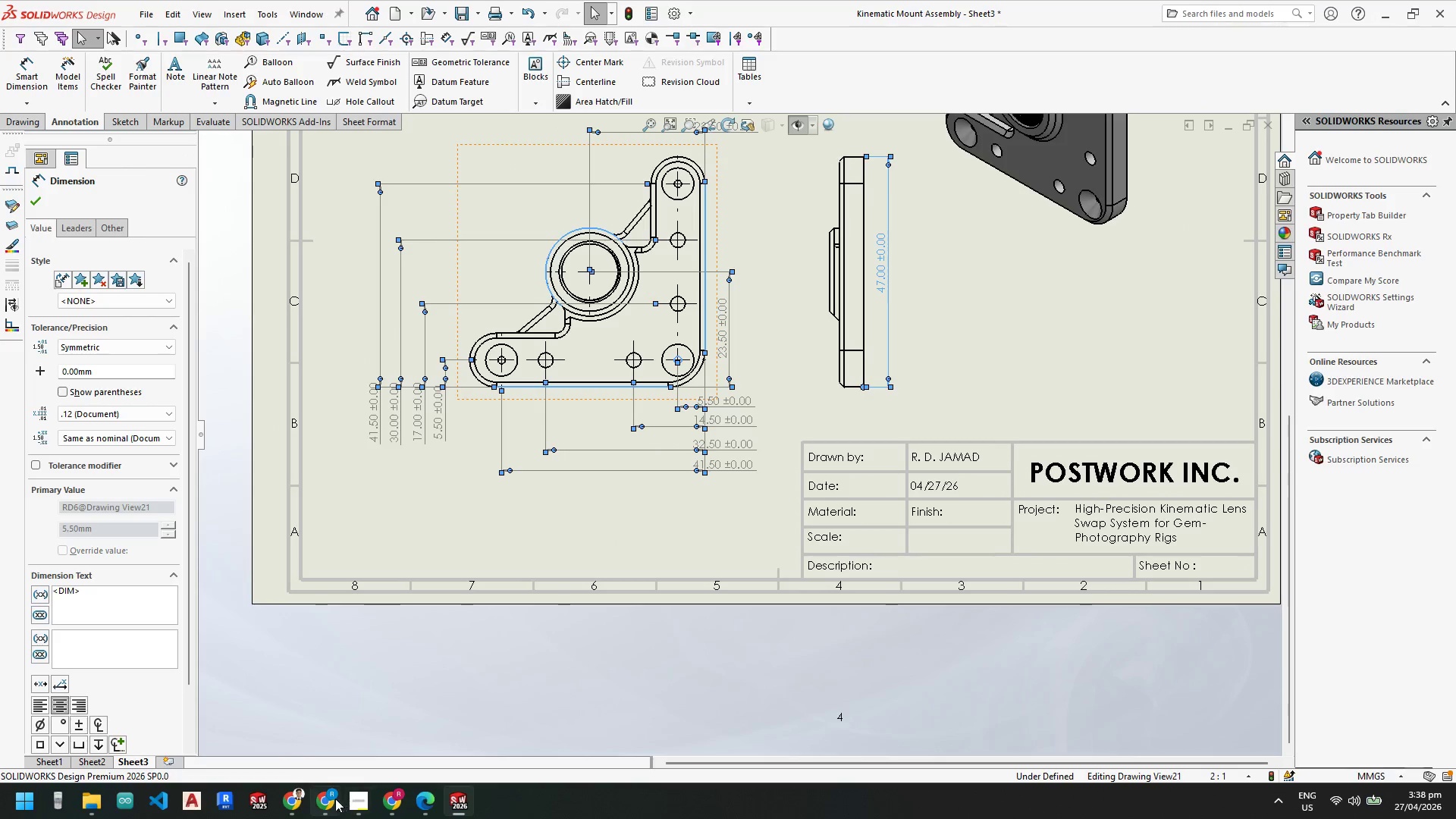 
left_click([394, 799])
 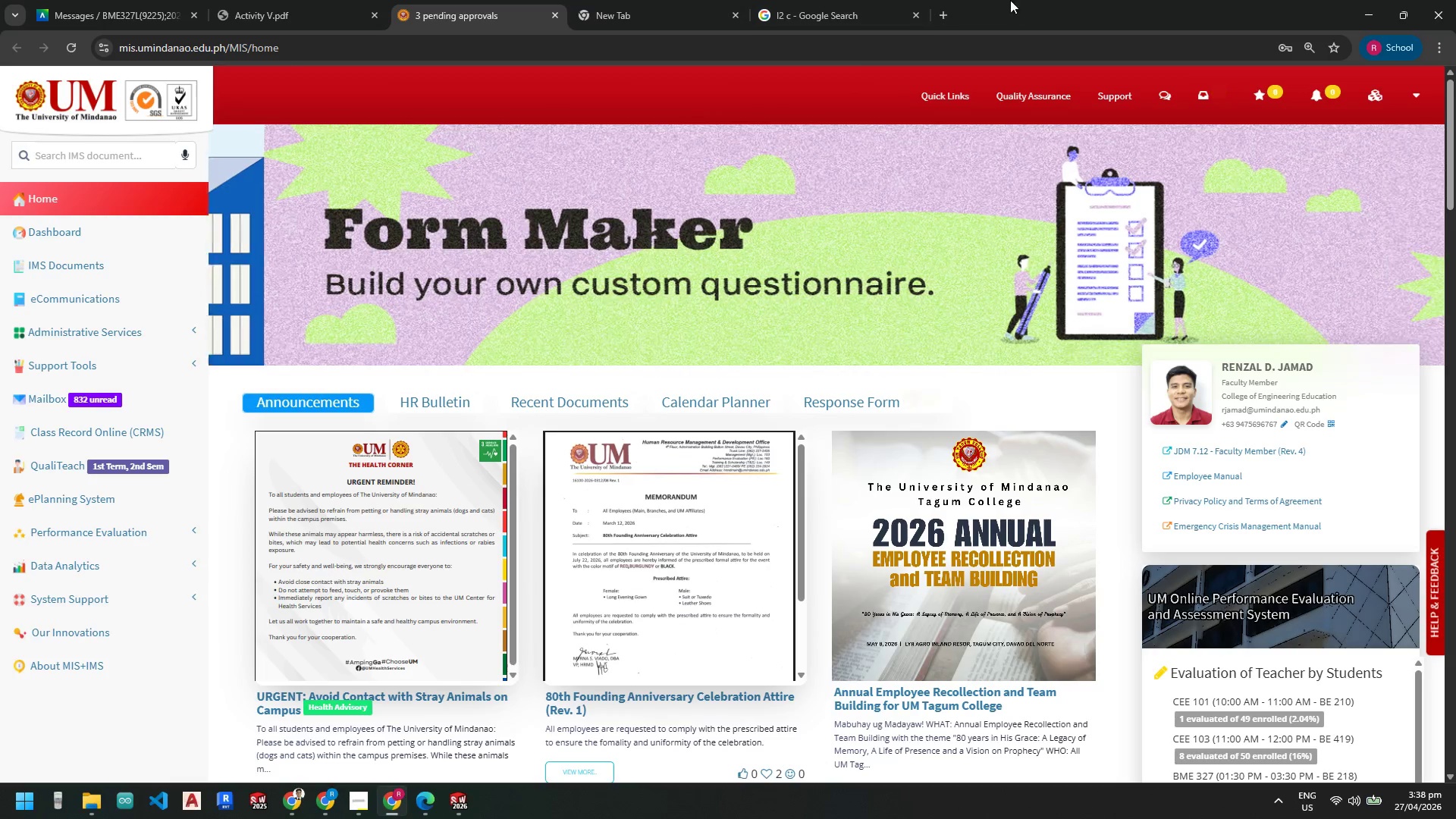 
left_click([952, 14])
 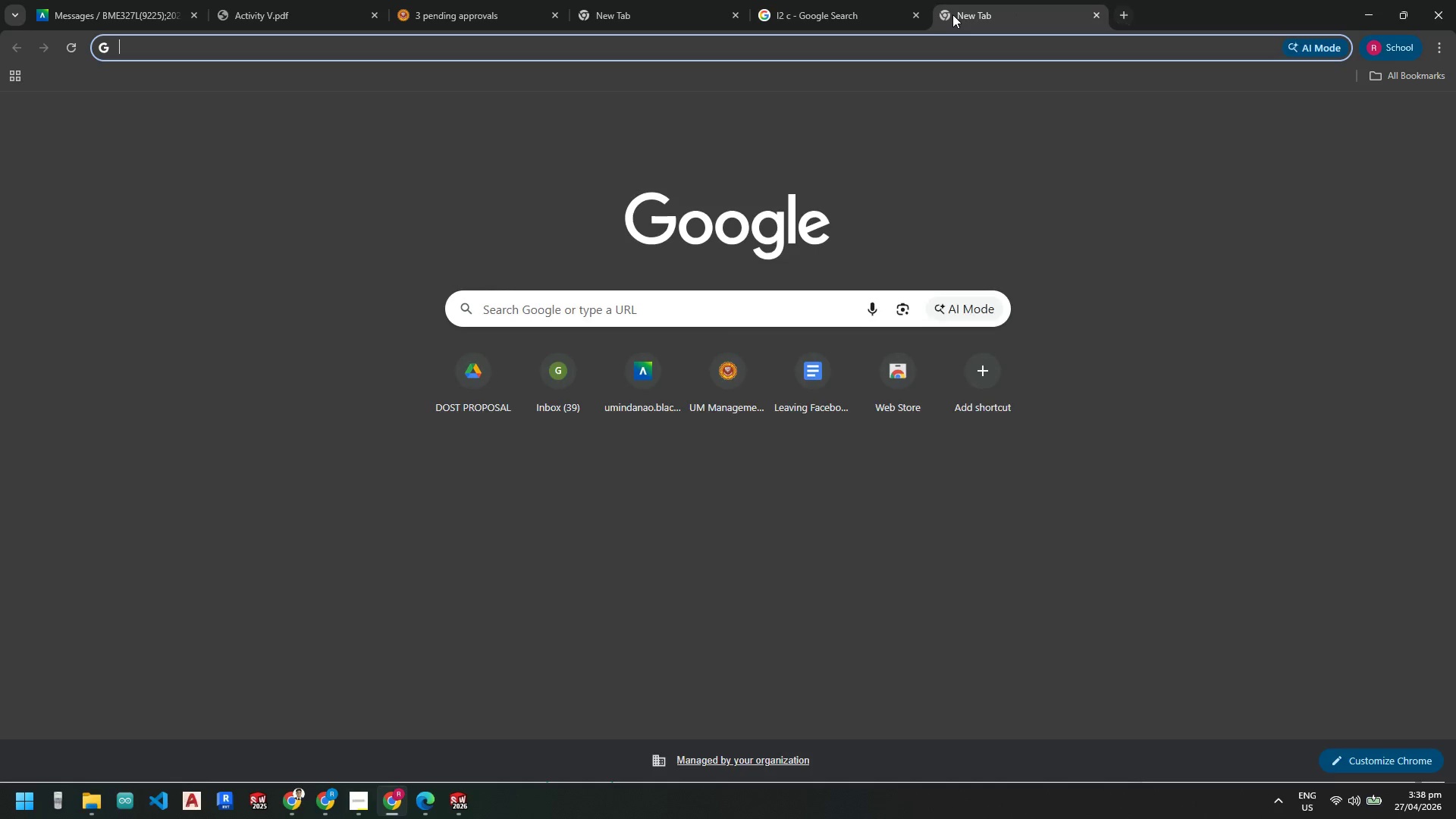 
type(what is the standard te)
key(Backspace)
type(olerace for cnc machine)
 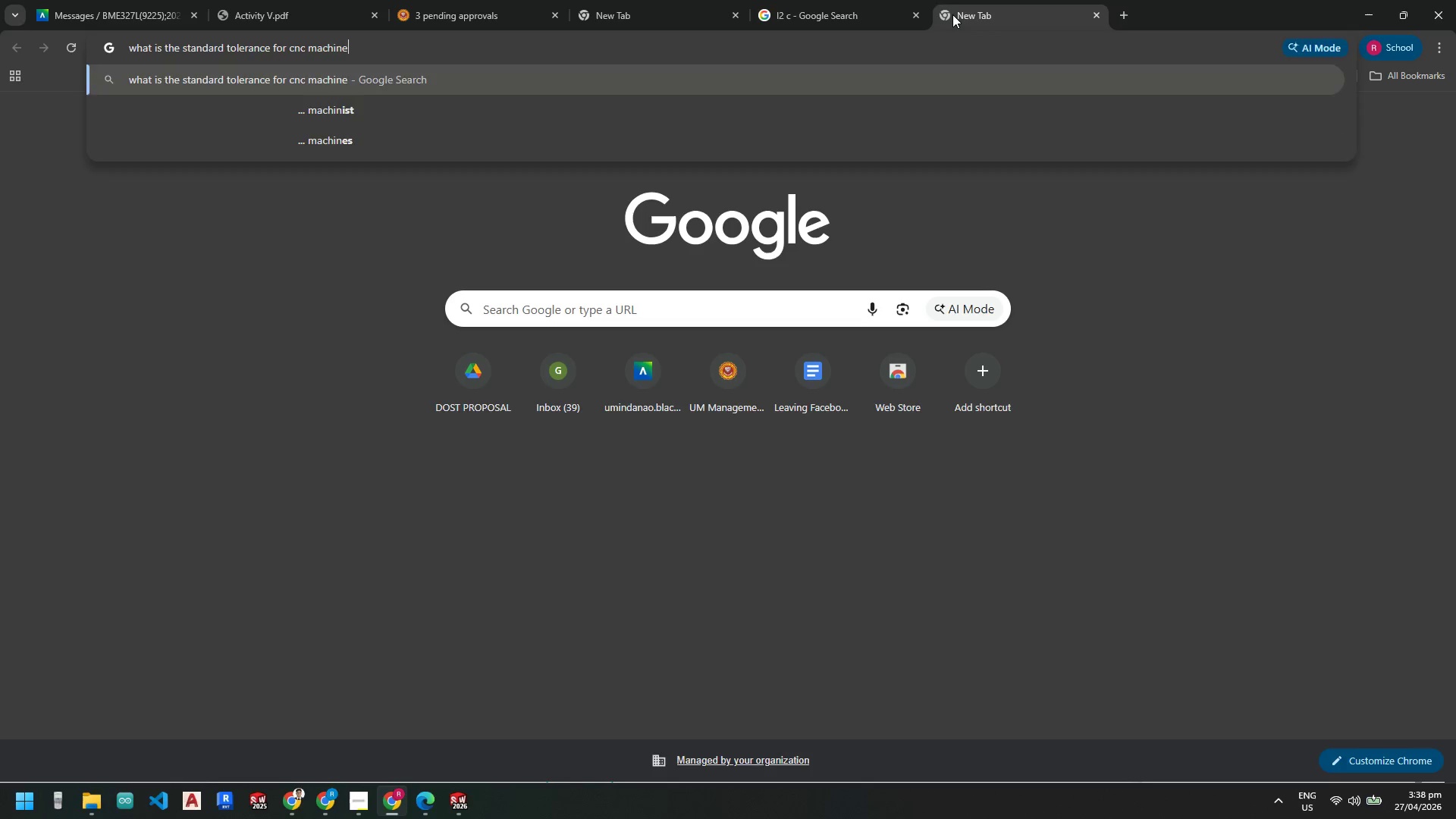 
key(Enter)
 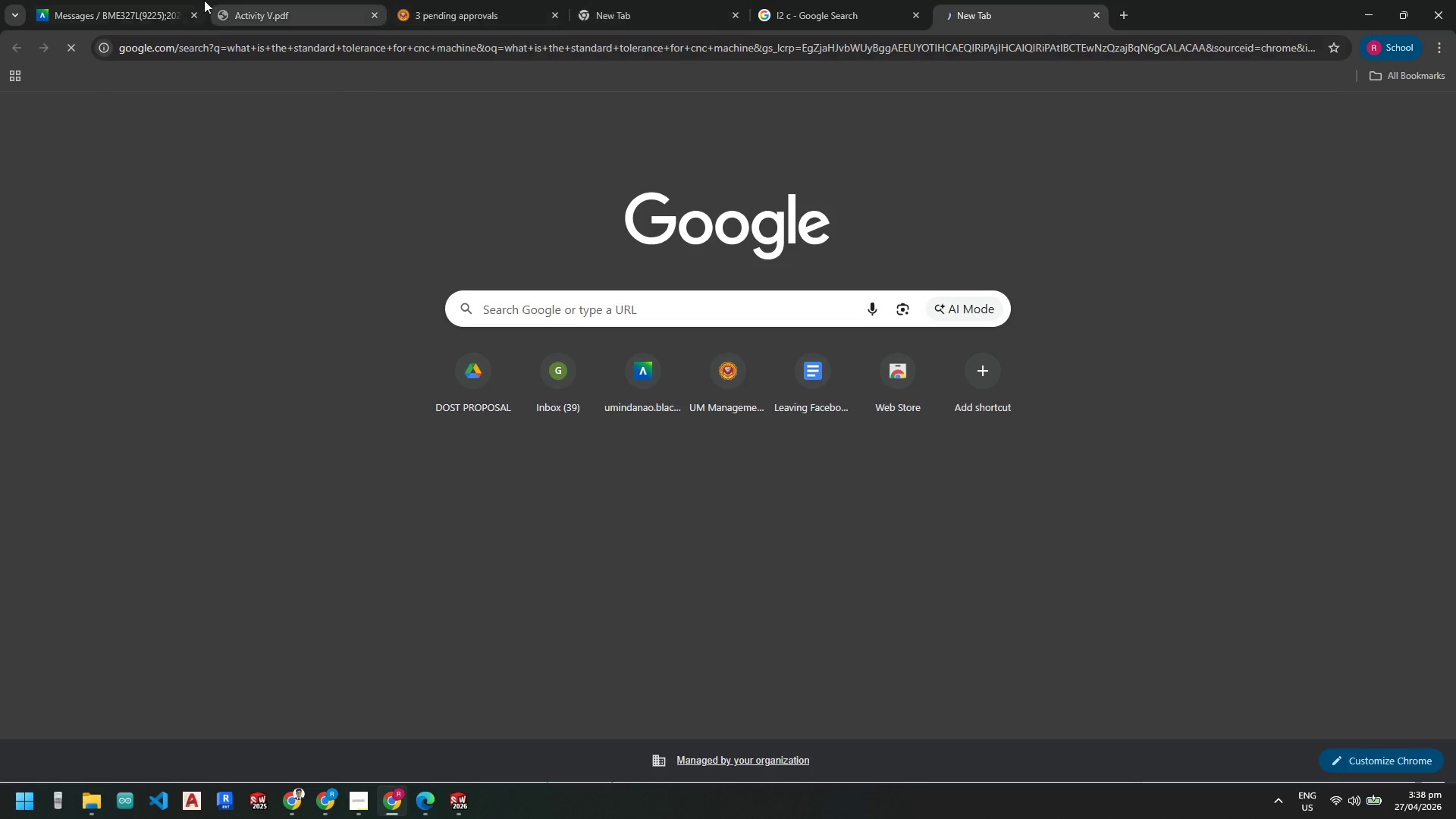 
left_click([143, 8])
 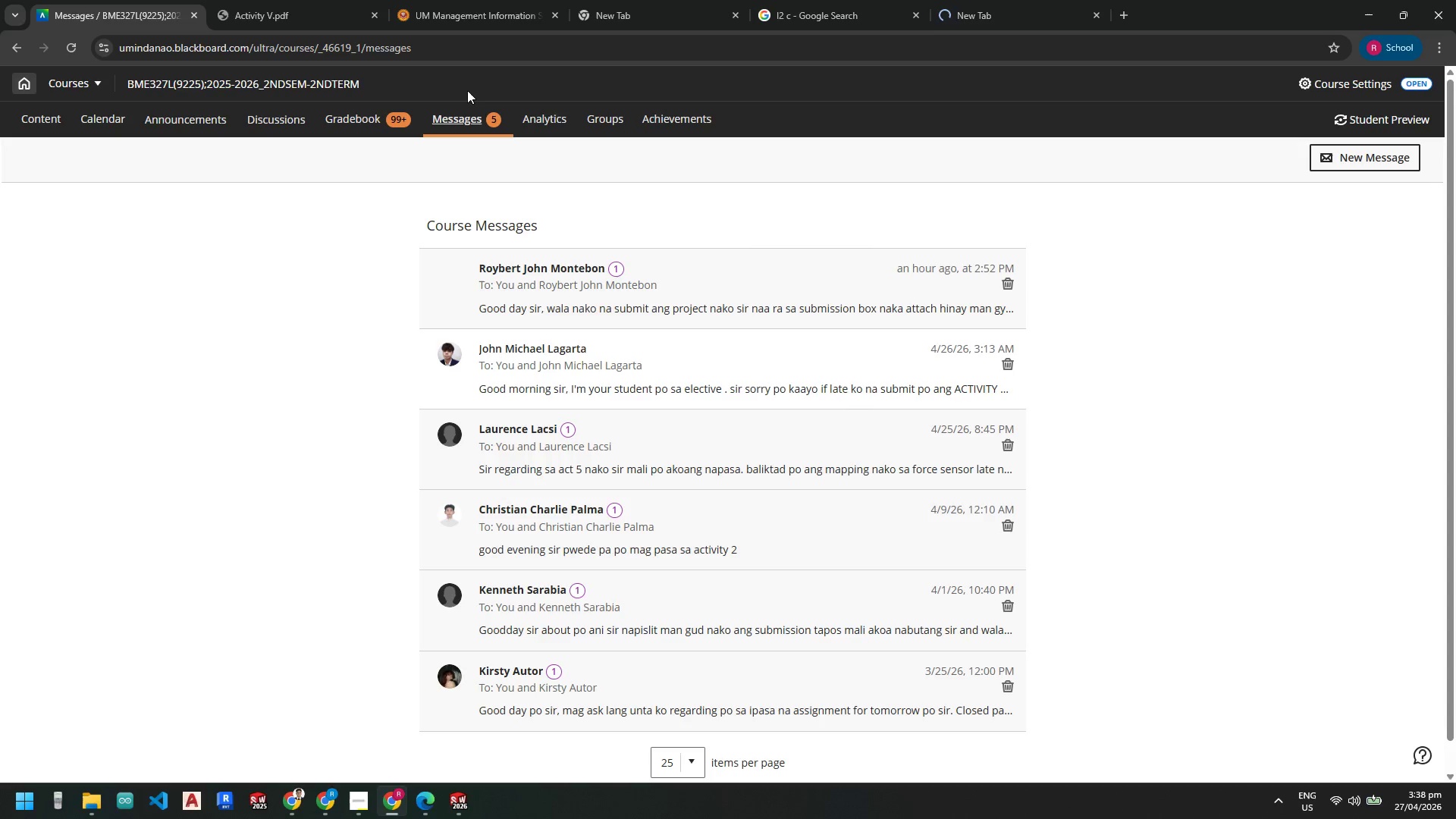 
left_click([39, 111])
 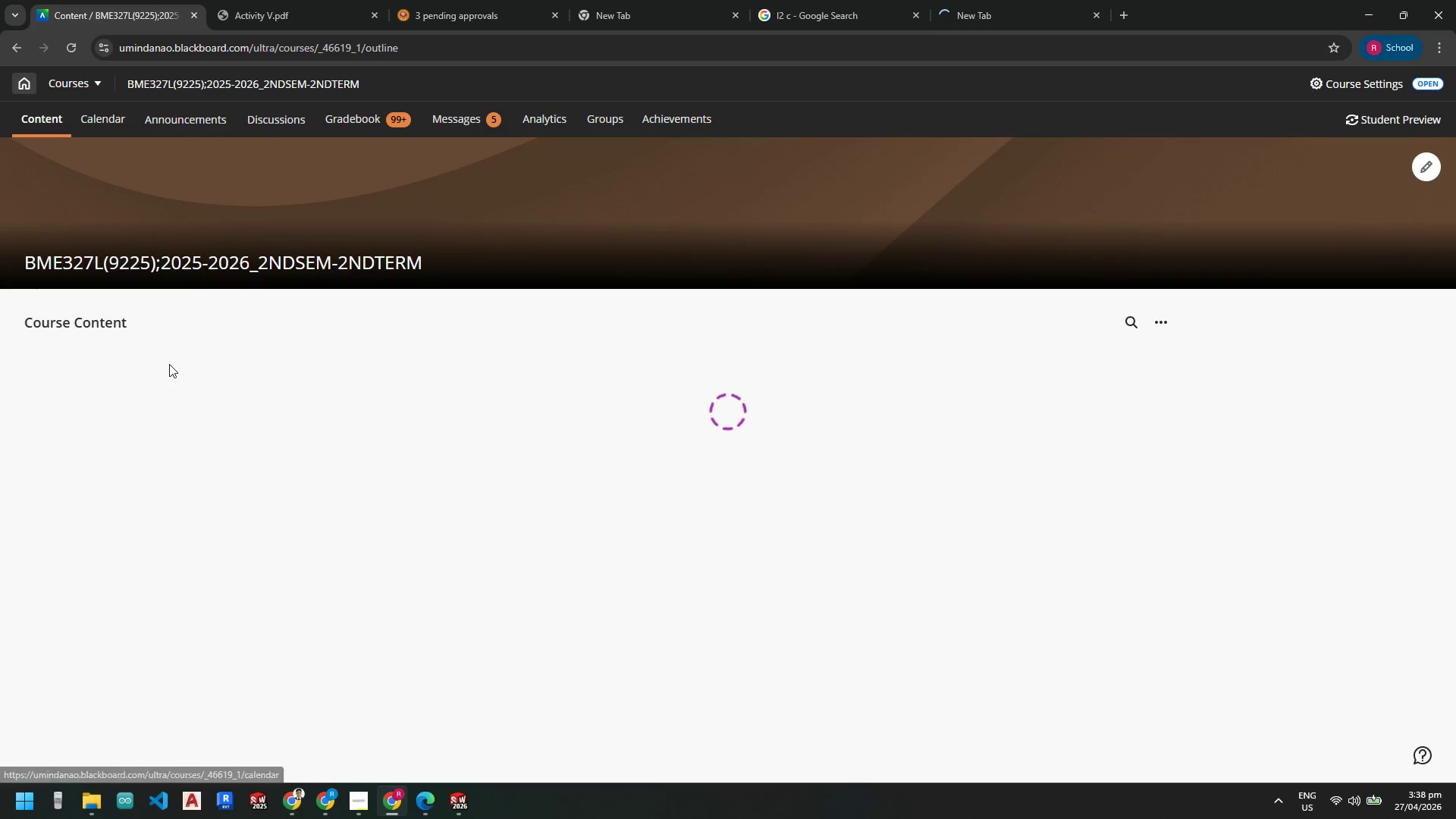 
scroll: coordinate [124, 373], scroll_direction: down, amount: 2.0
 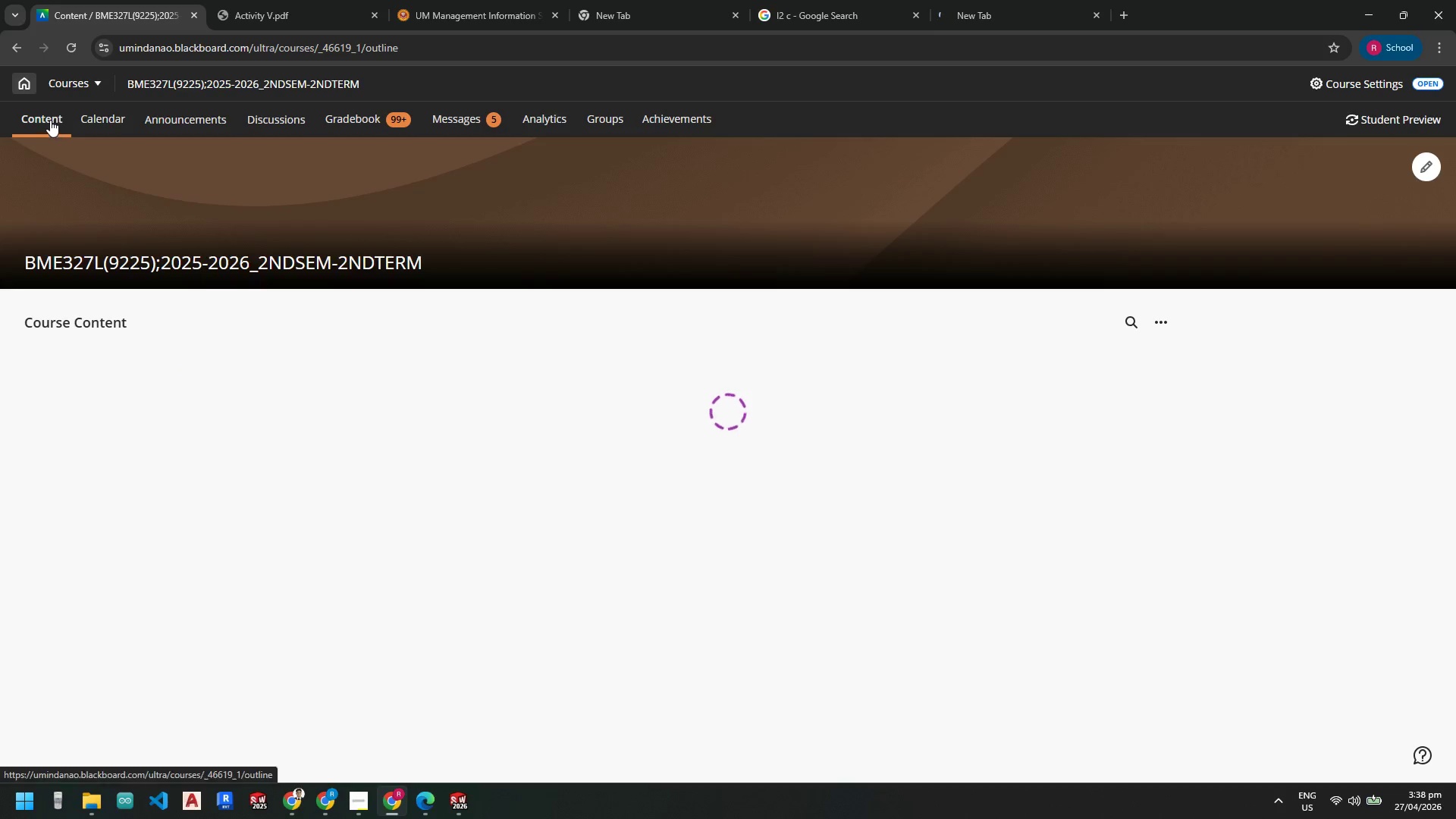 
left_click([66, 82])
 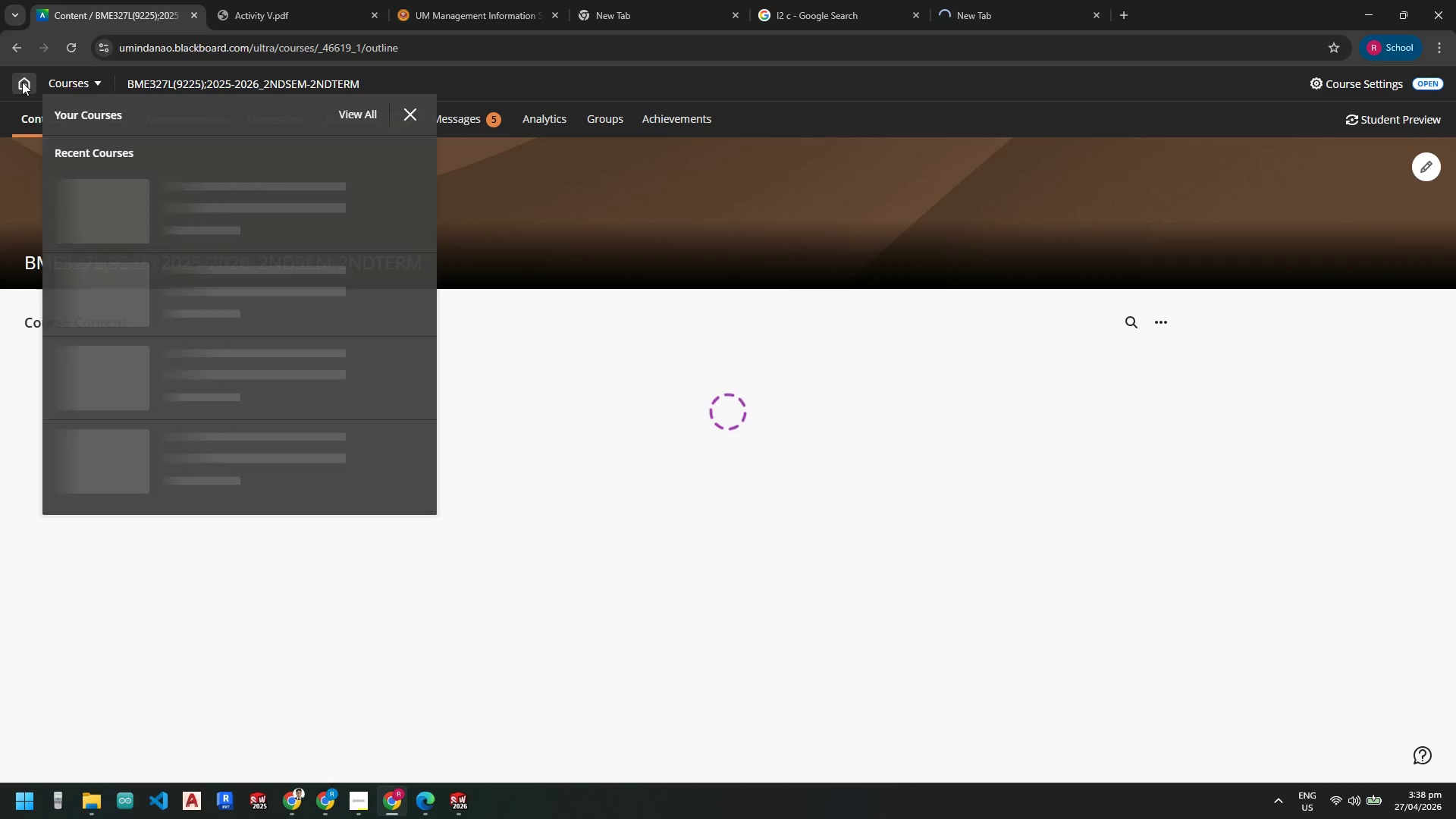 
left_click([21, 82])
 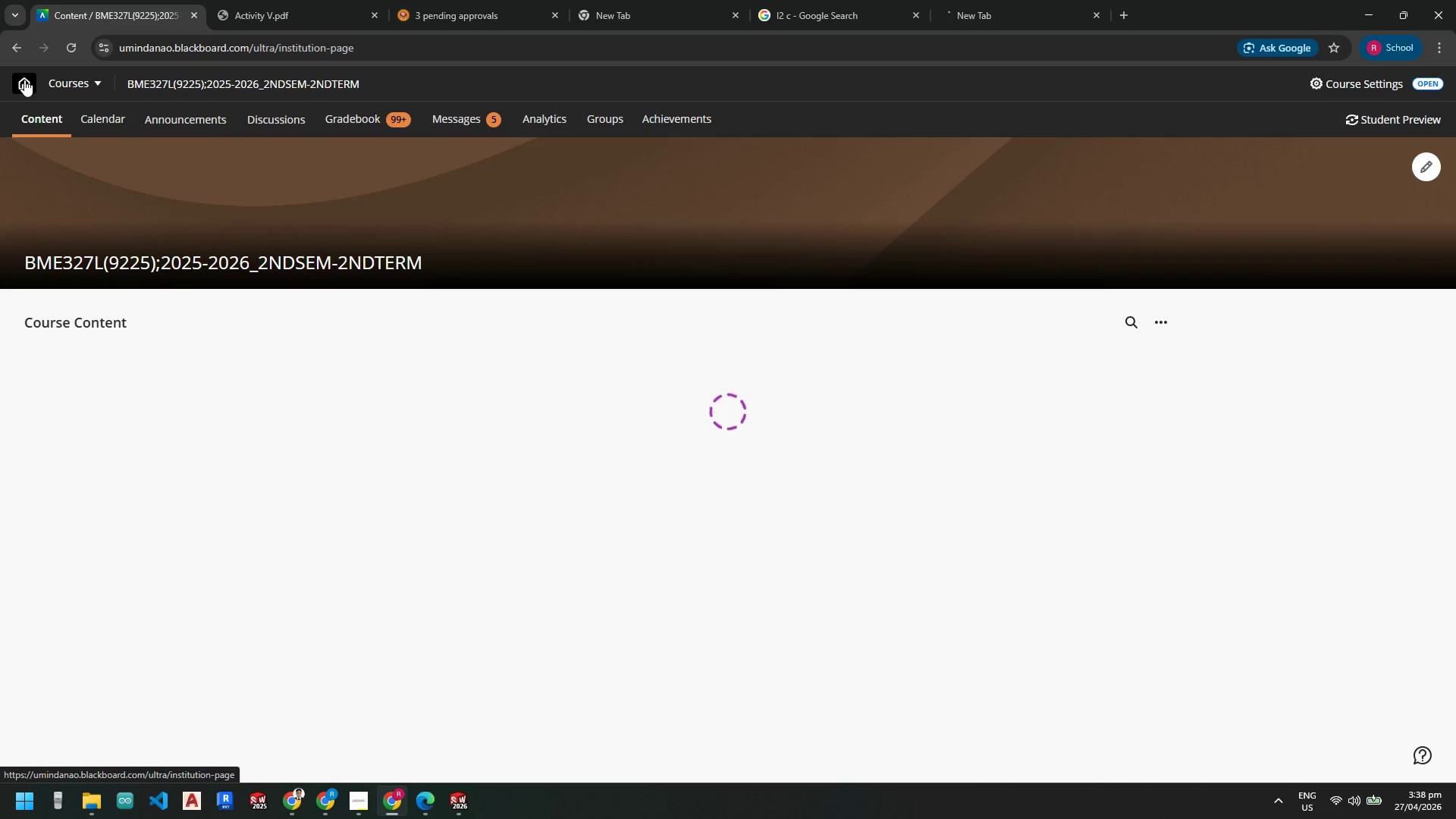 
left_click([24, 80])
 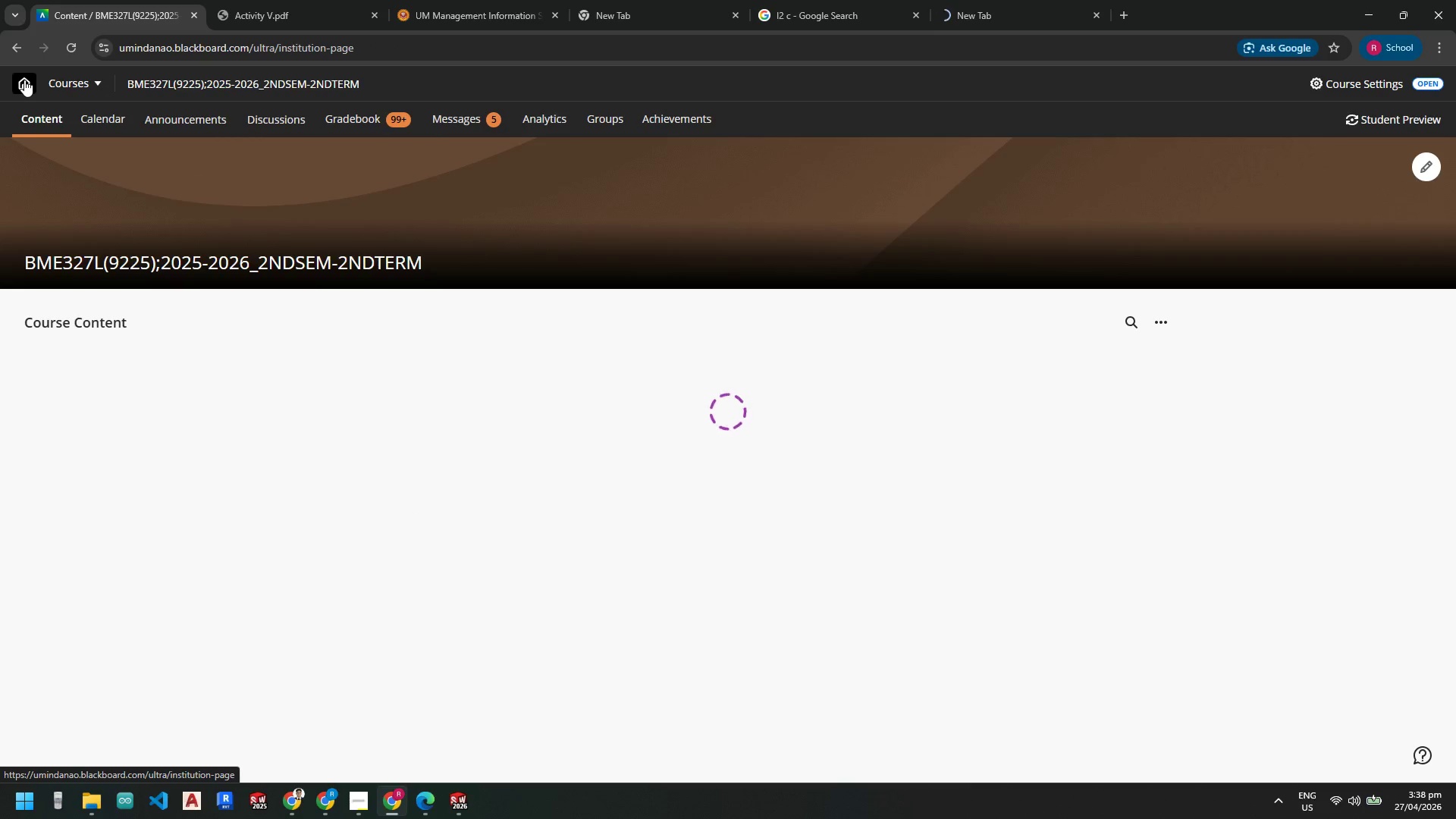 
mouse_move([76, 85])
 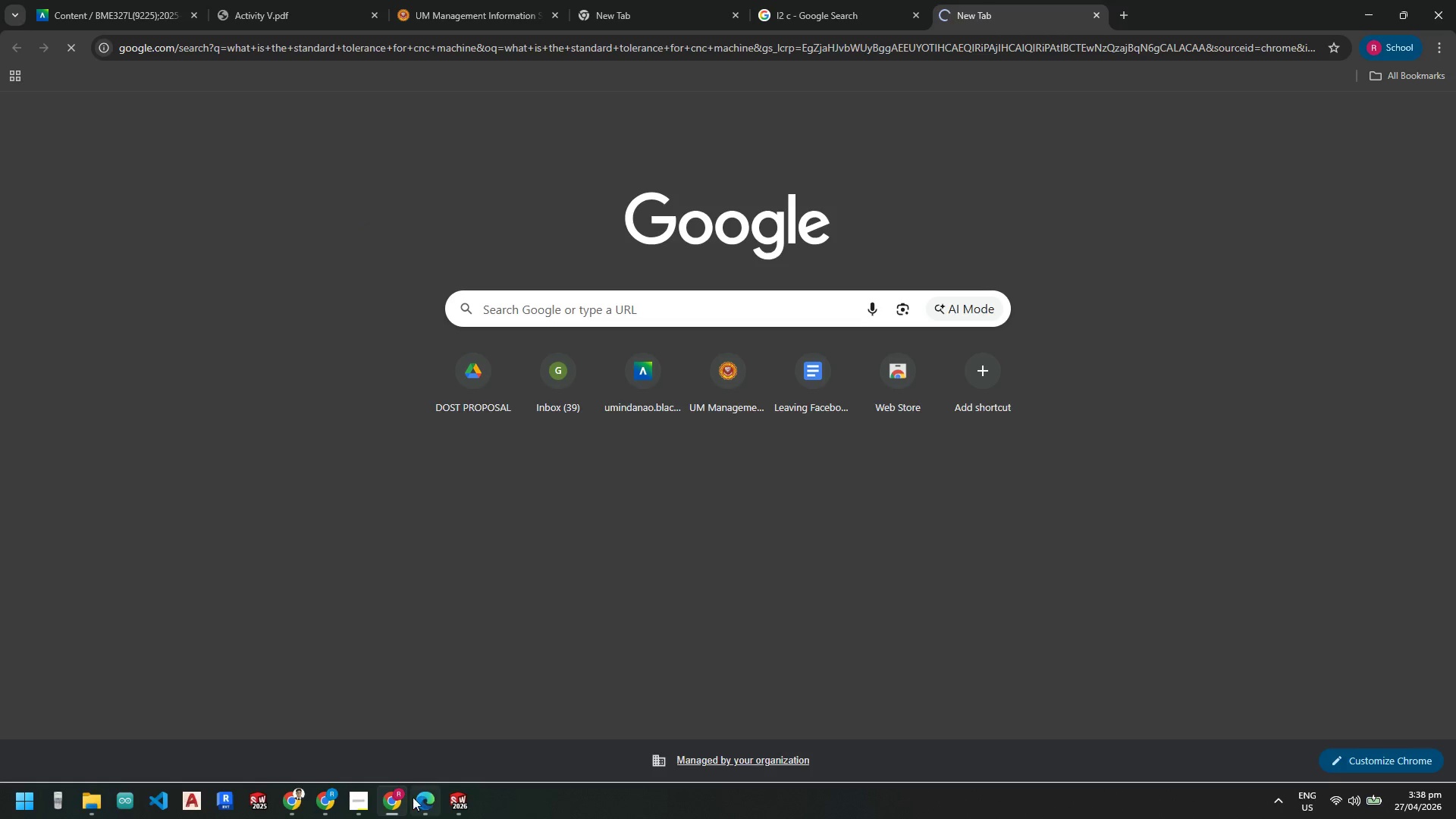 
left_click([365, 795])